 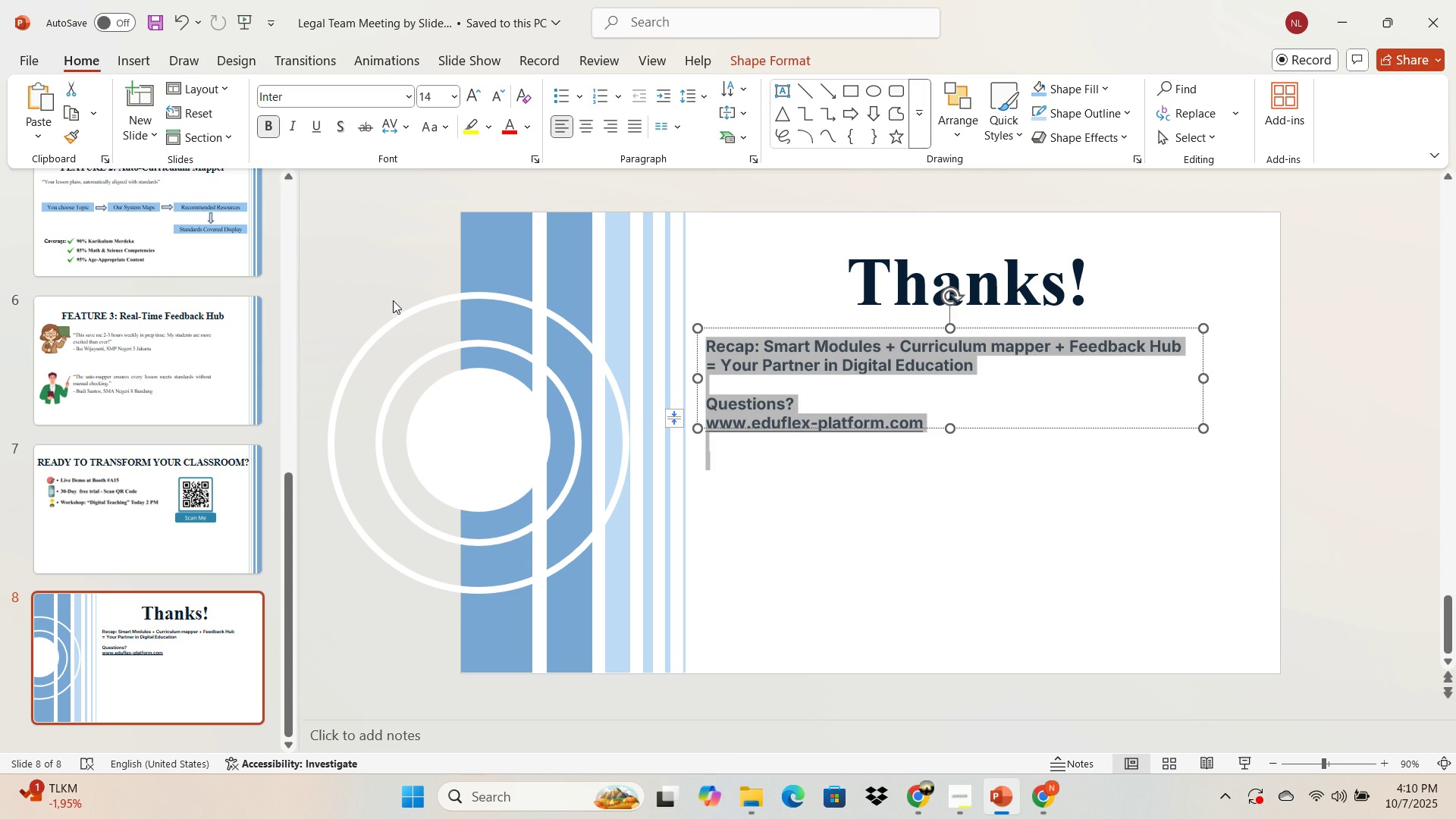 
left_click([289, 96])
 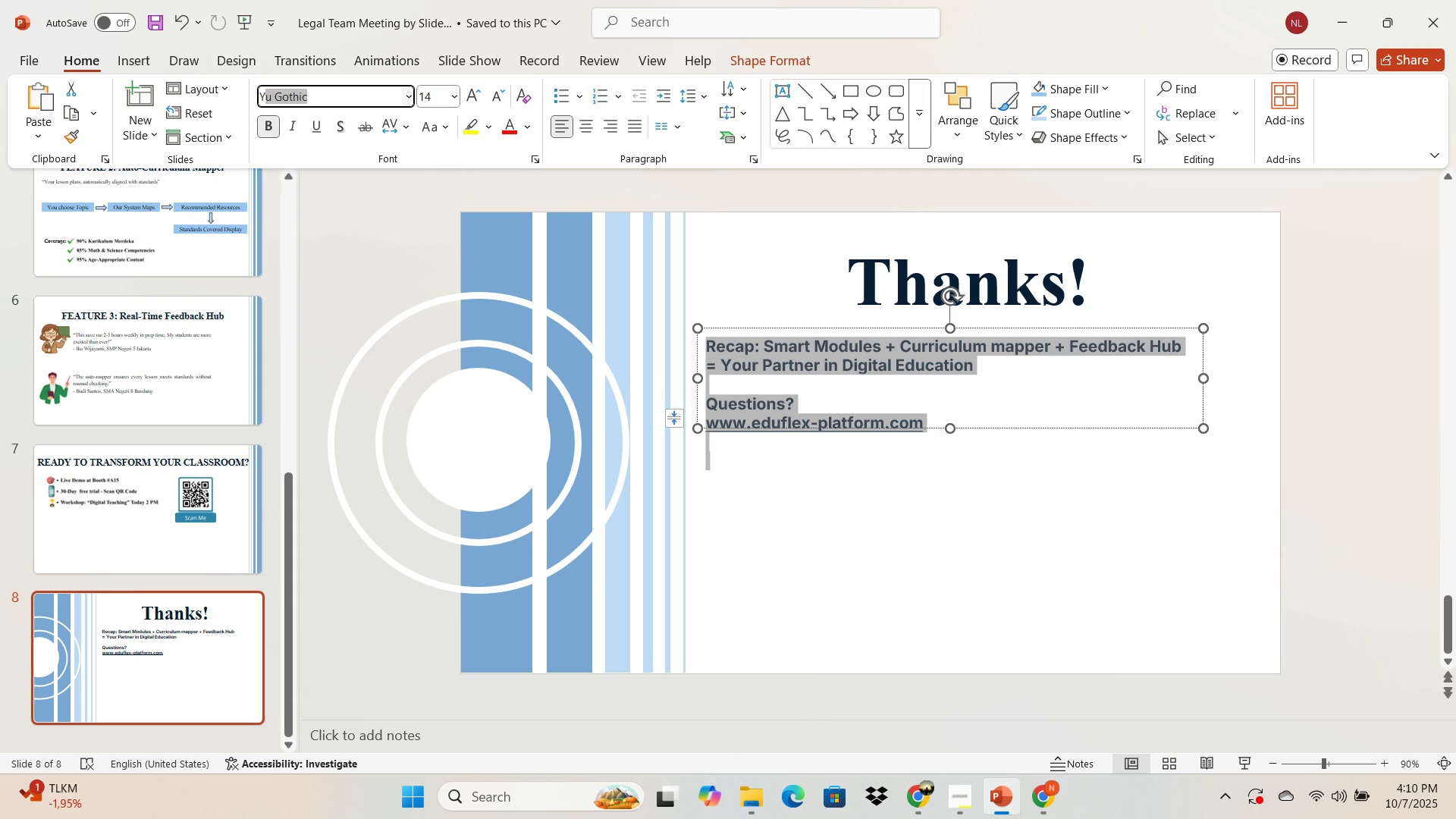 
key(Y)
 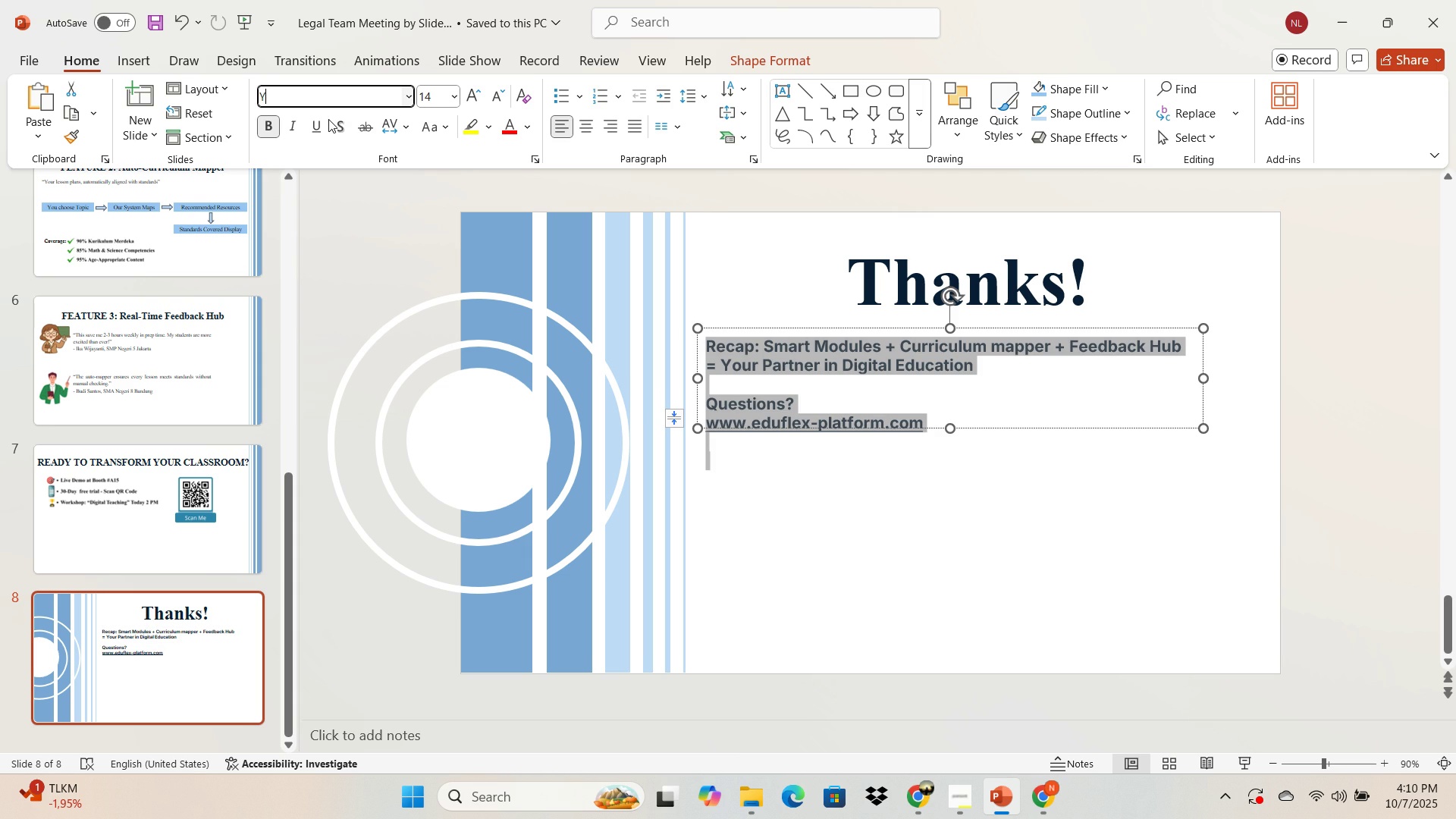 
key(Backspace)
 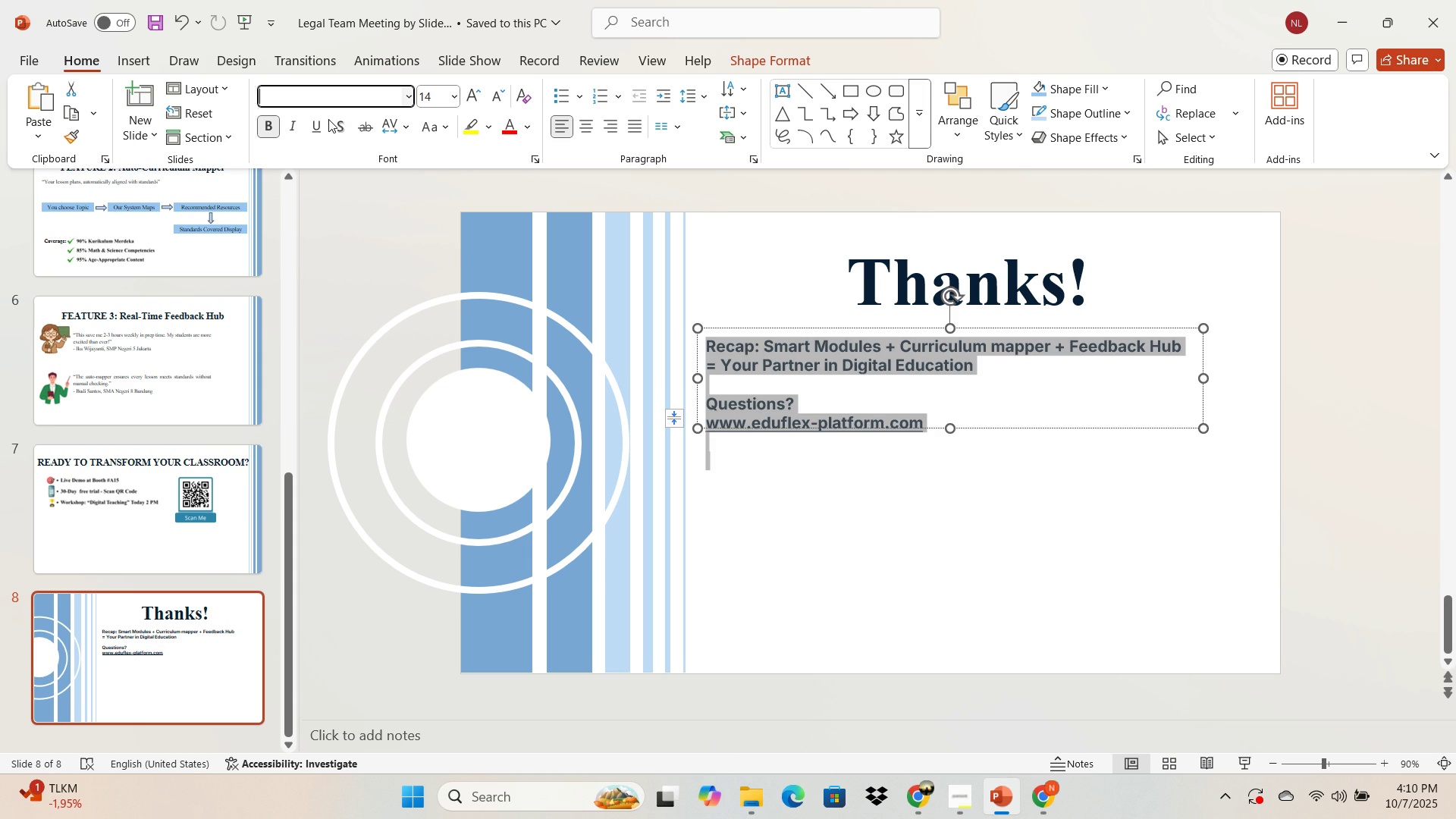 
key(Backspace)
 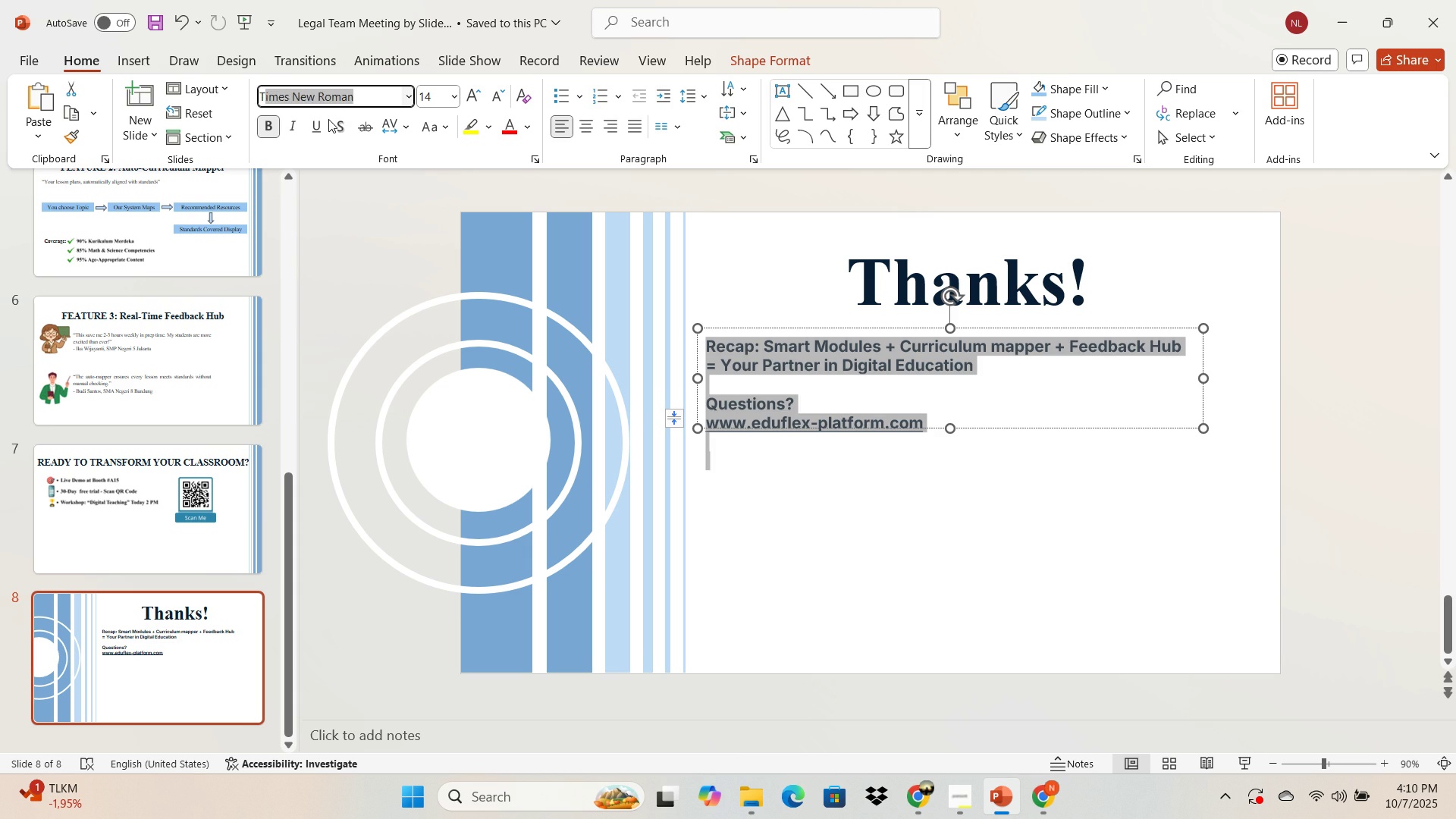 
key(T)
 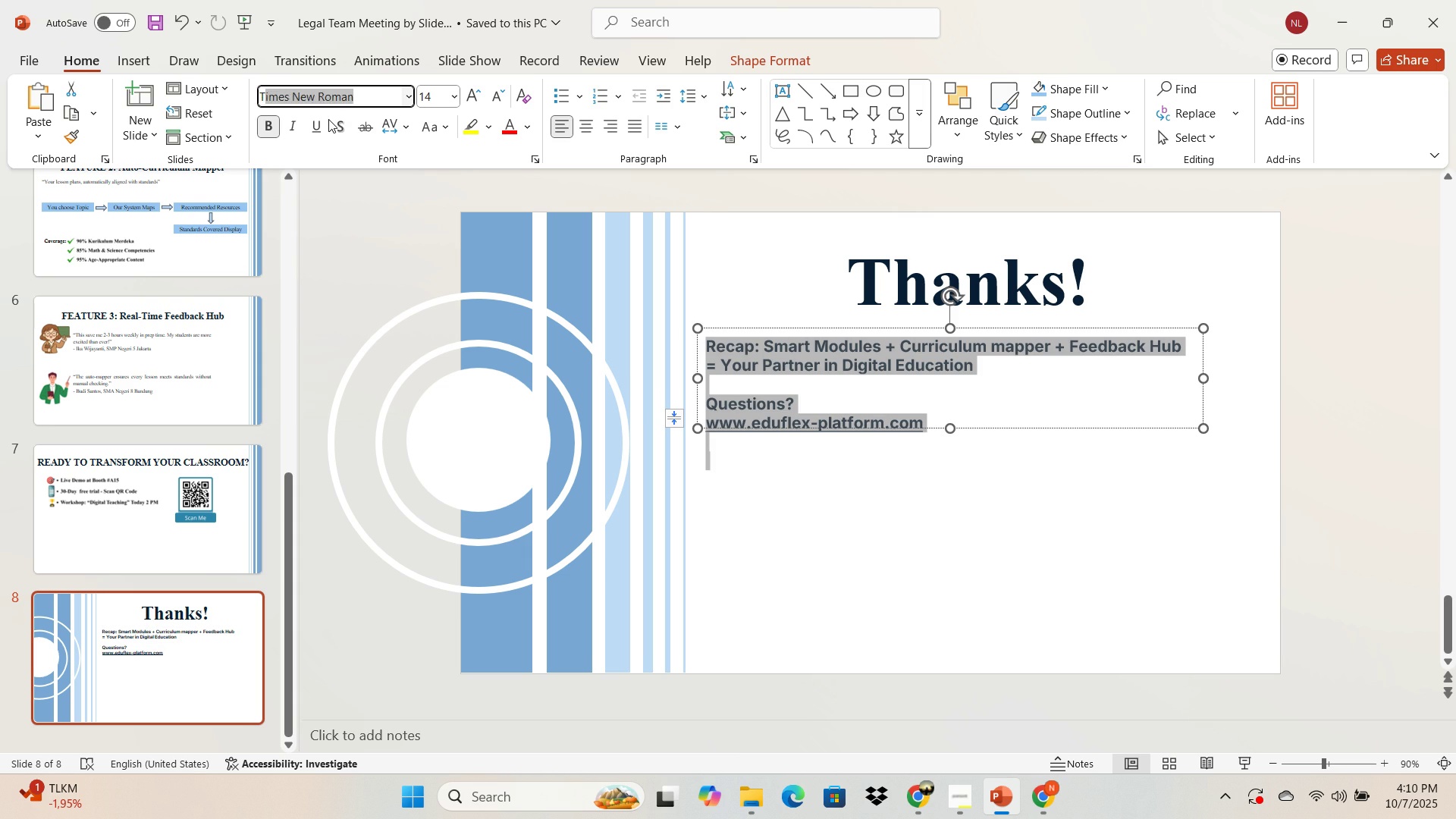 
key(Enter)
 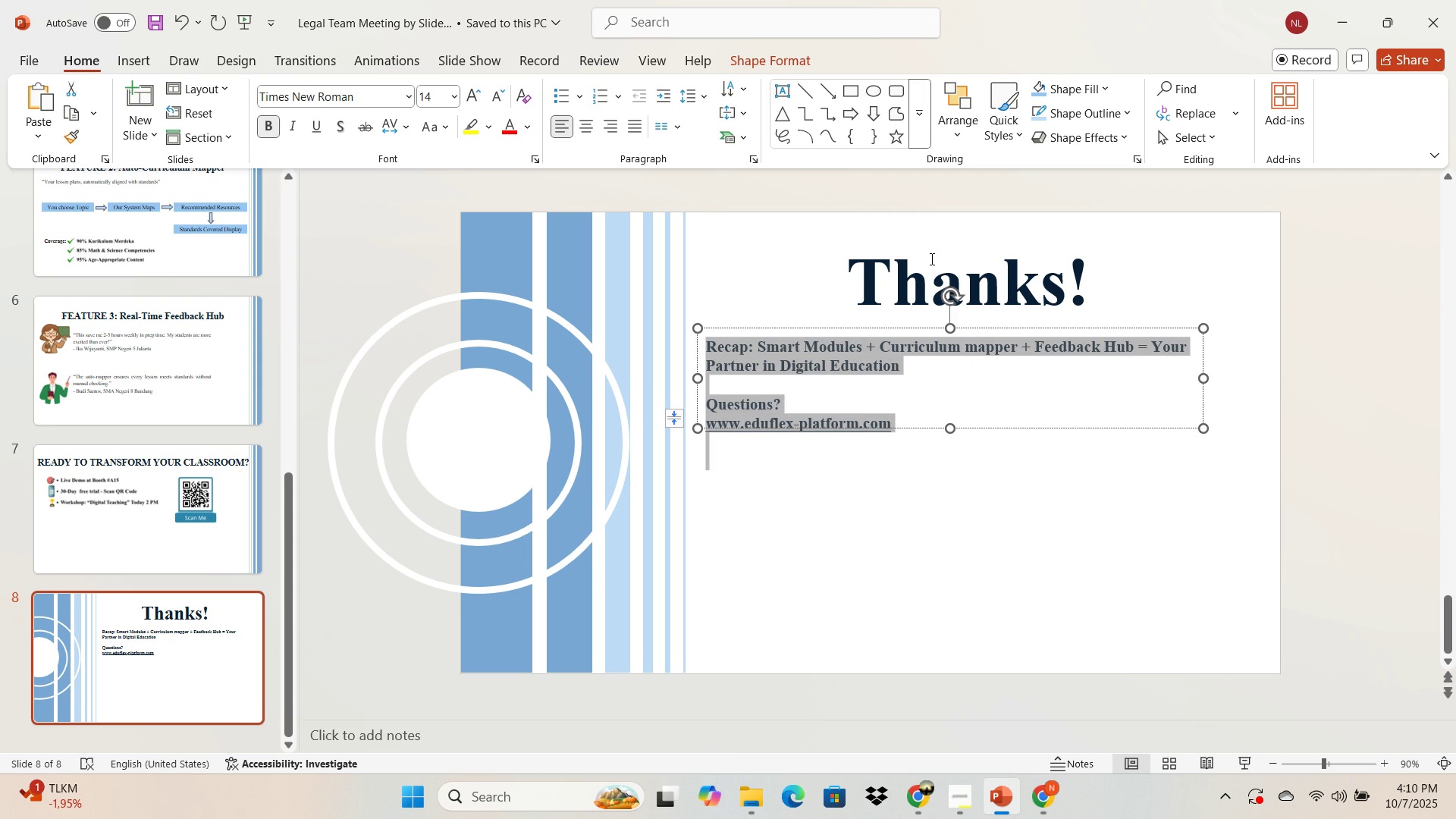 
left_click([932, 272])
 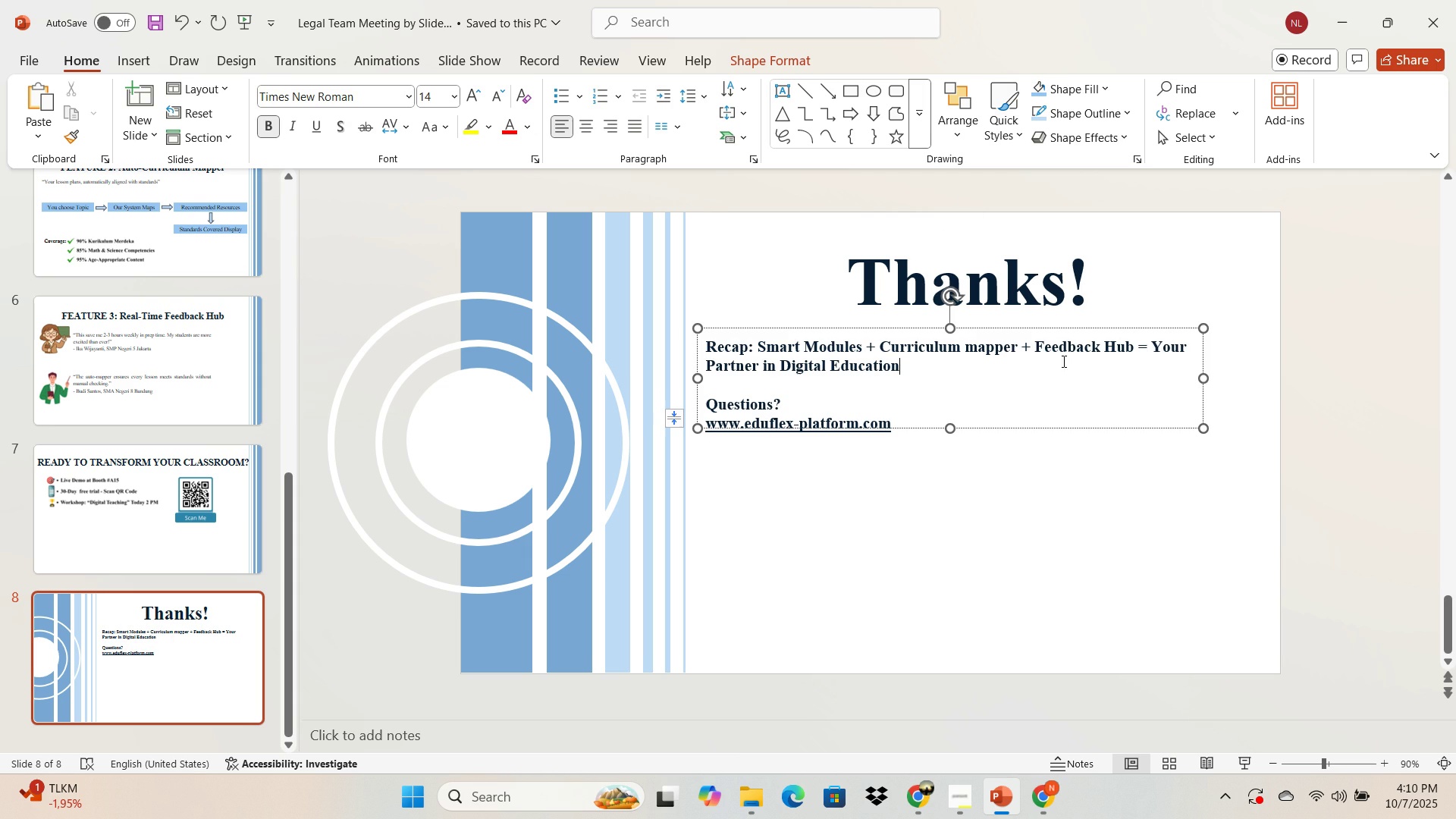 
left_click([1062, 361])
 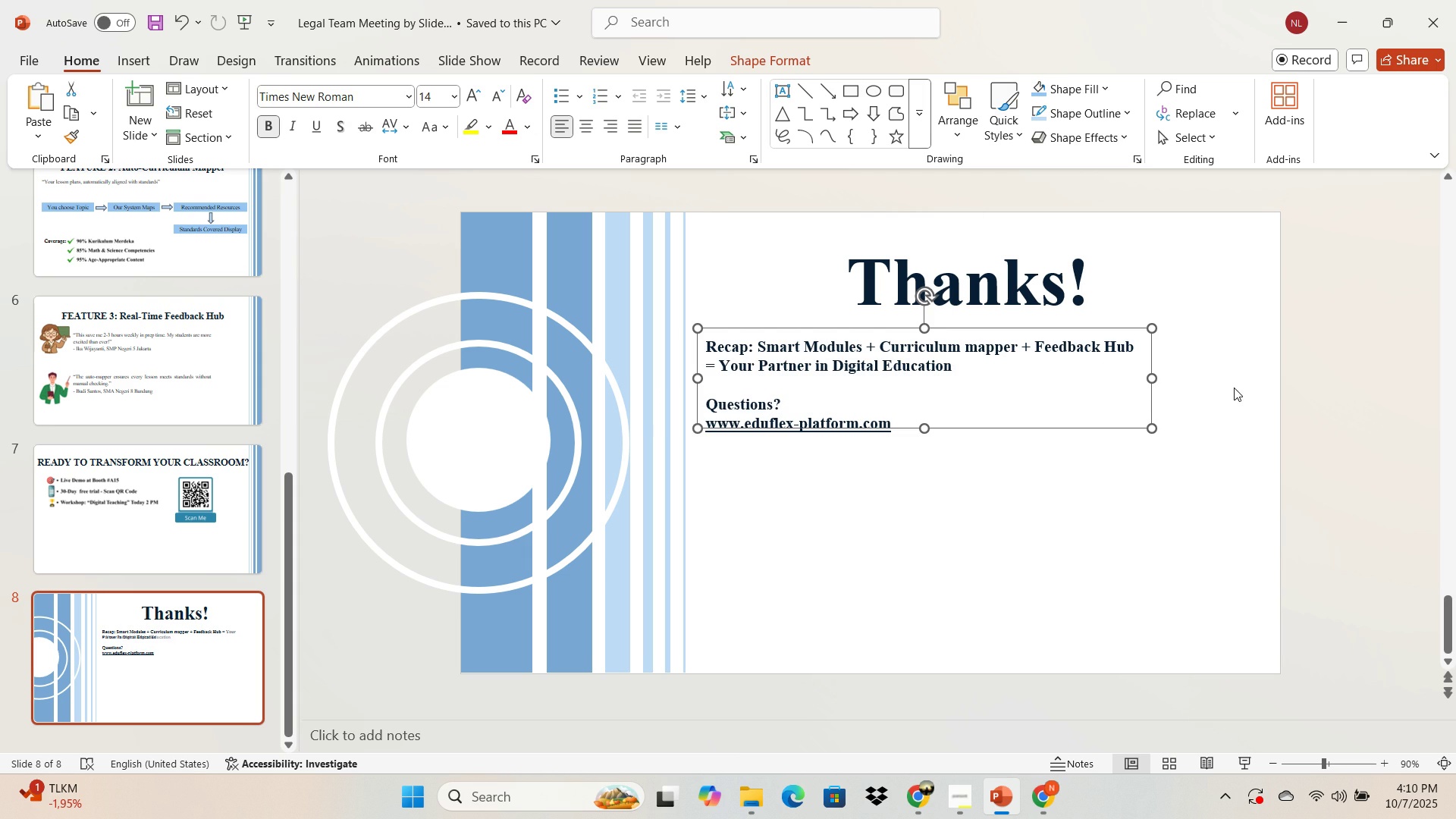 
left_click([940, 375])